 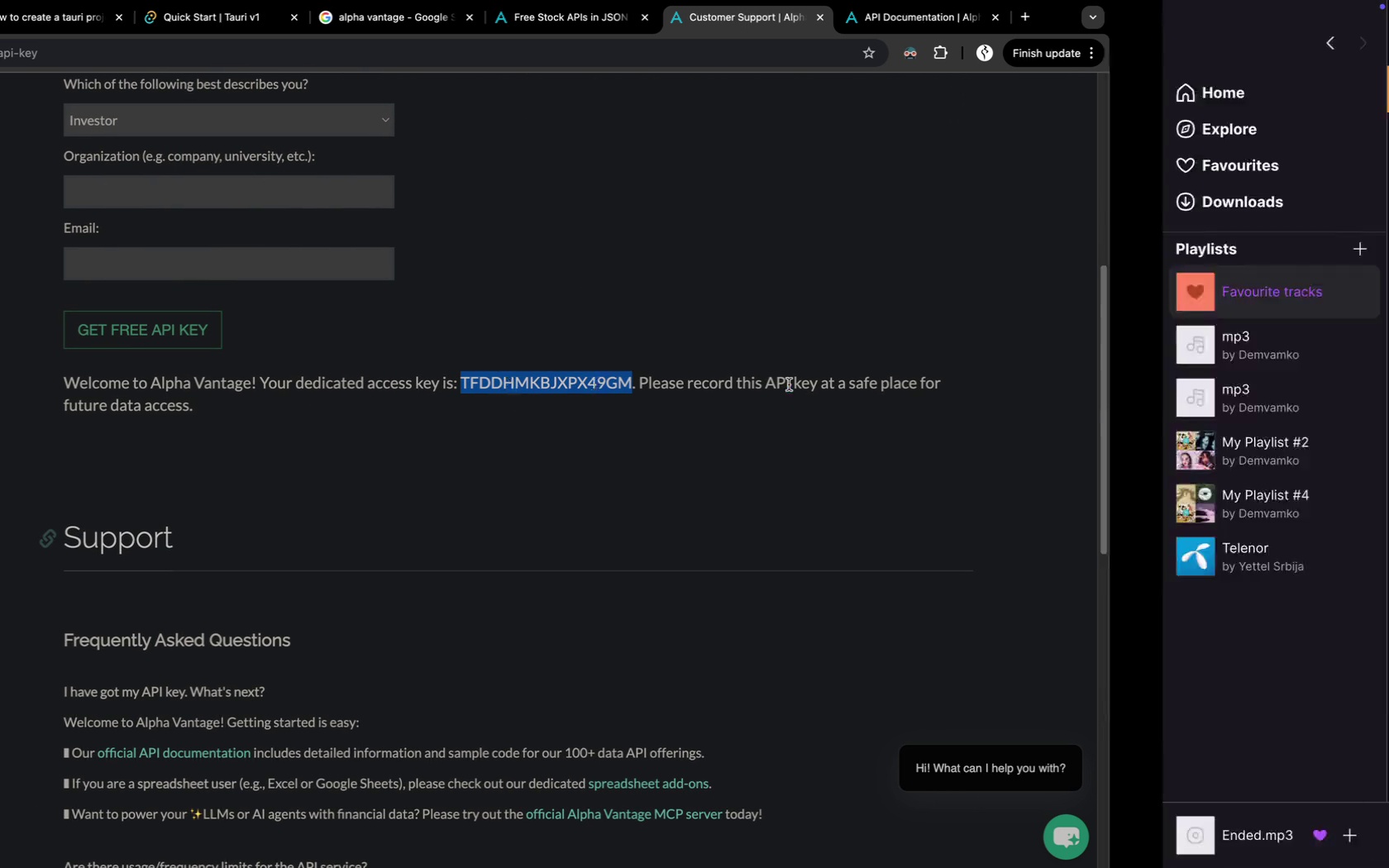 
key(Control+ArrowRight)
 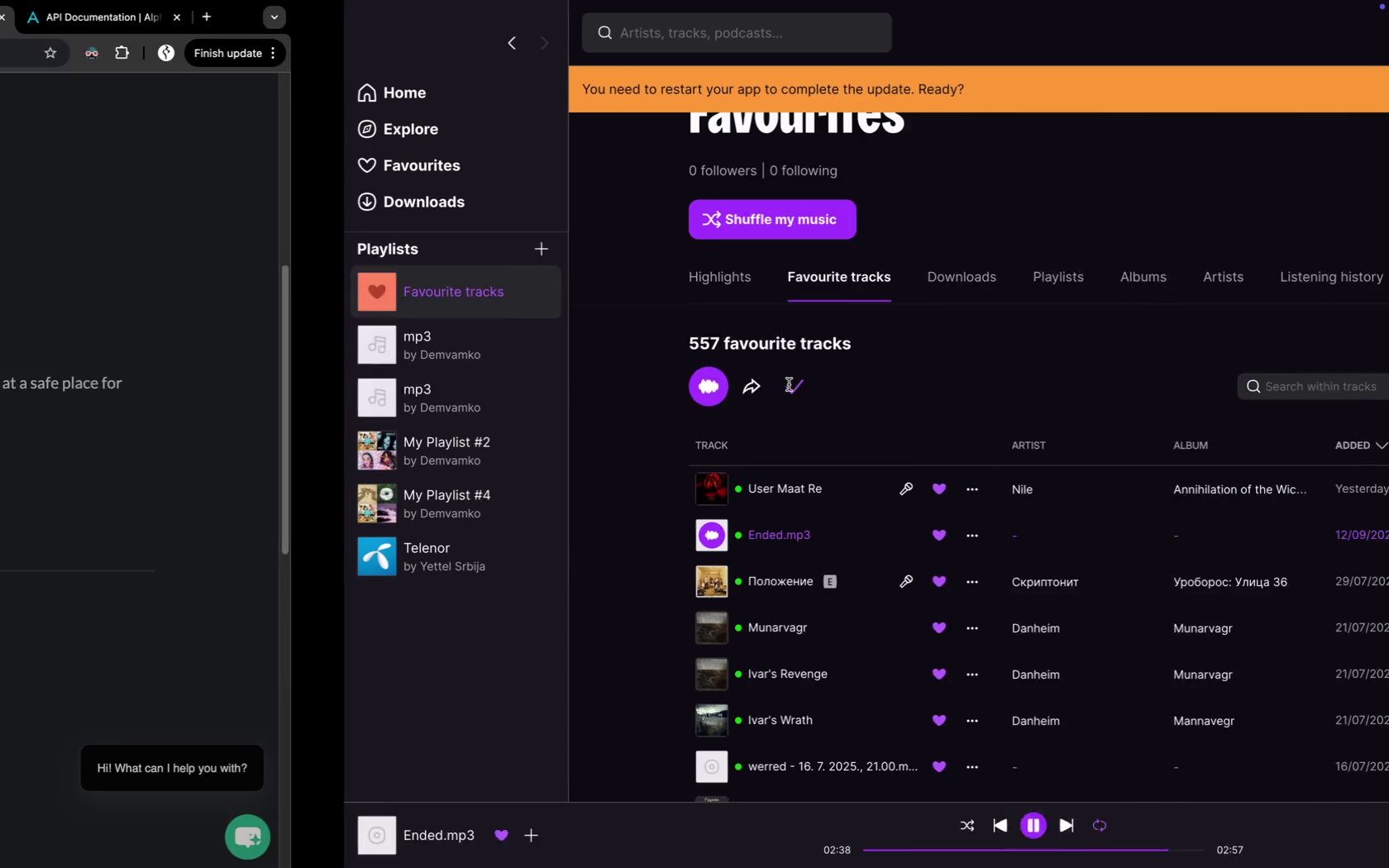 
key(Control+ArrowRight)
 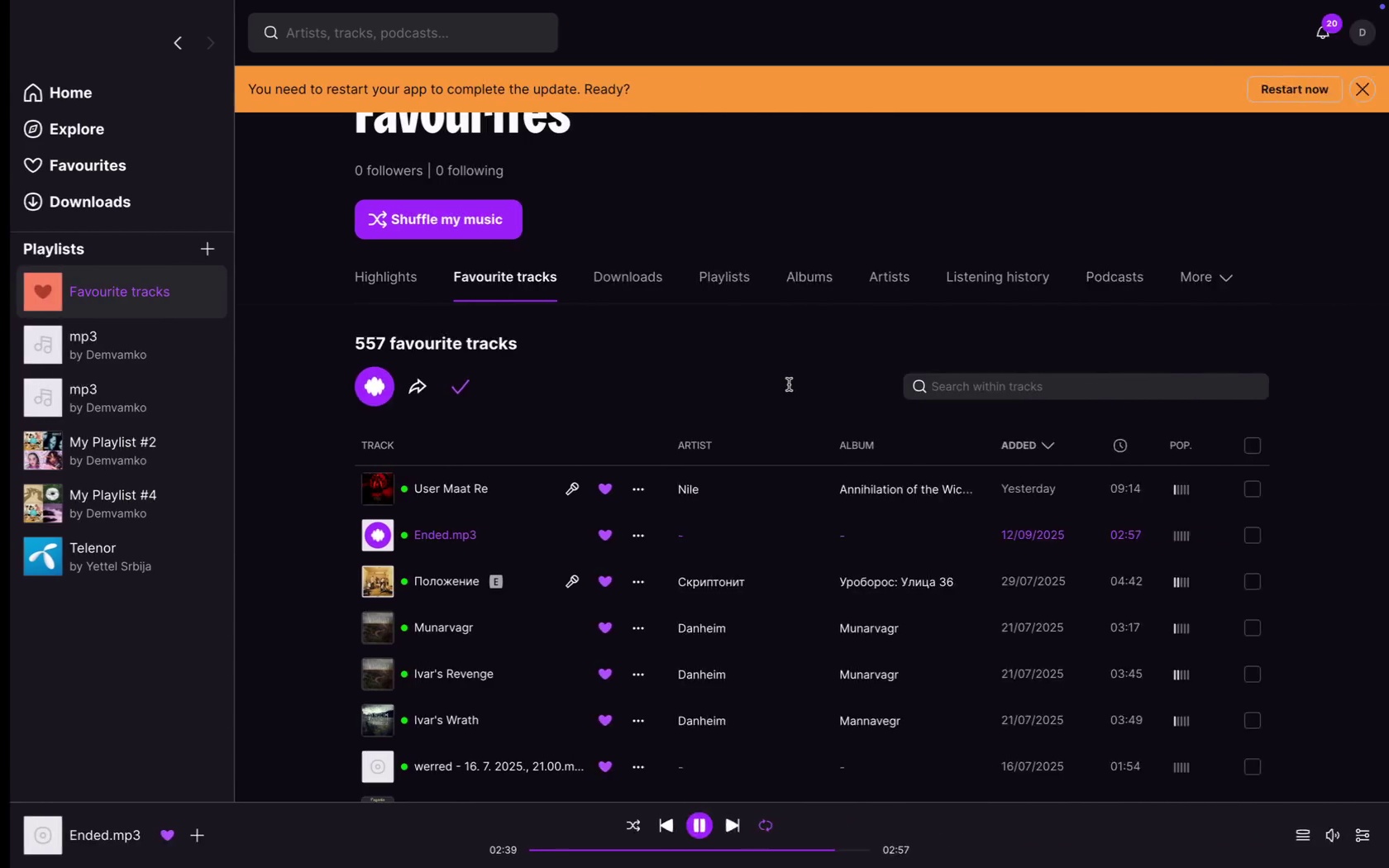 
key(Control+ArrowLeft)
 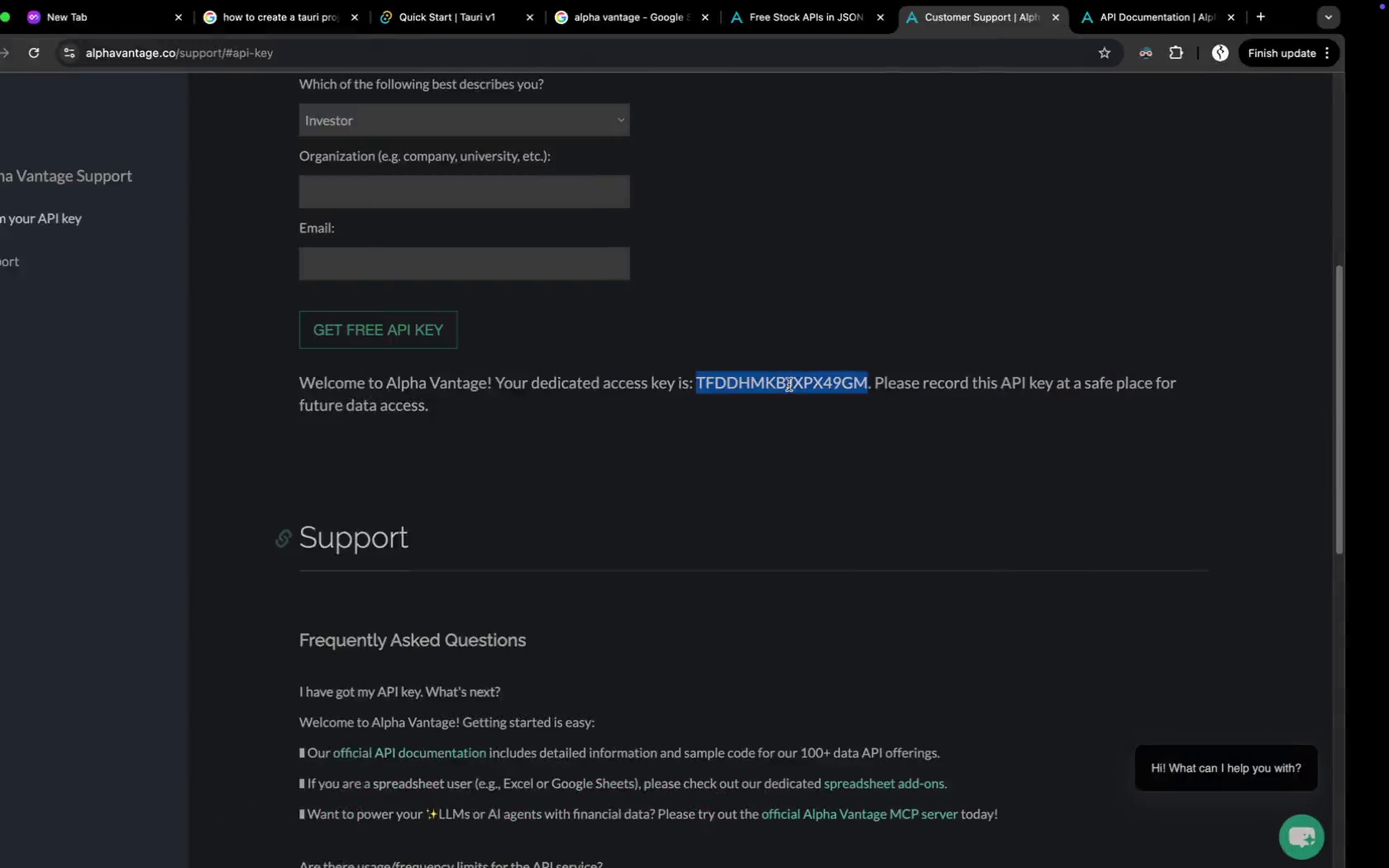 
key(Control+ArrowLeft)
 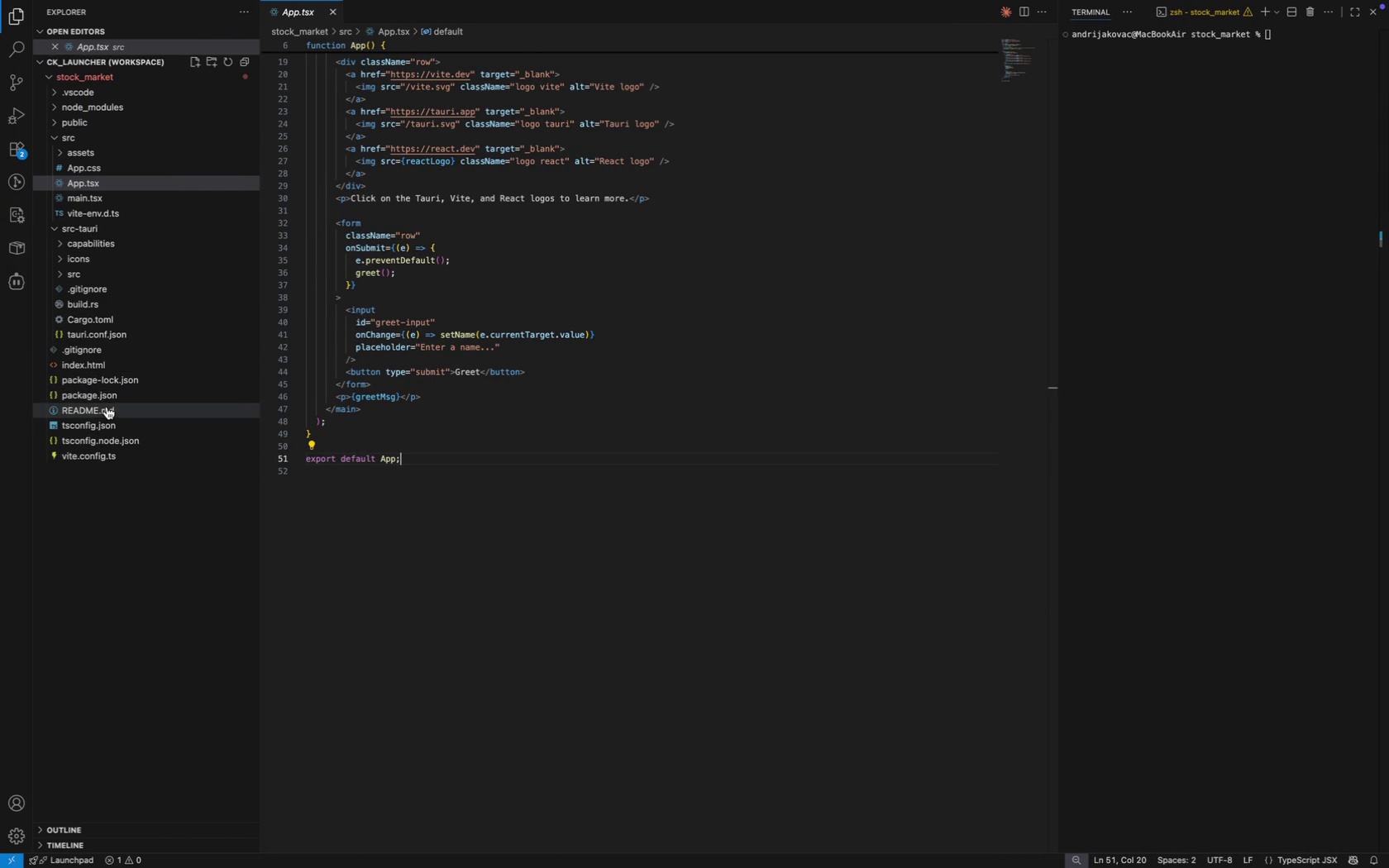 
left_click([107, 350])
 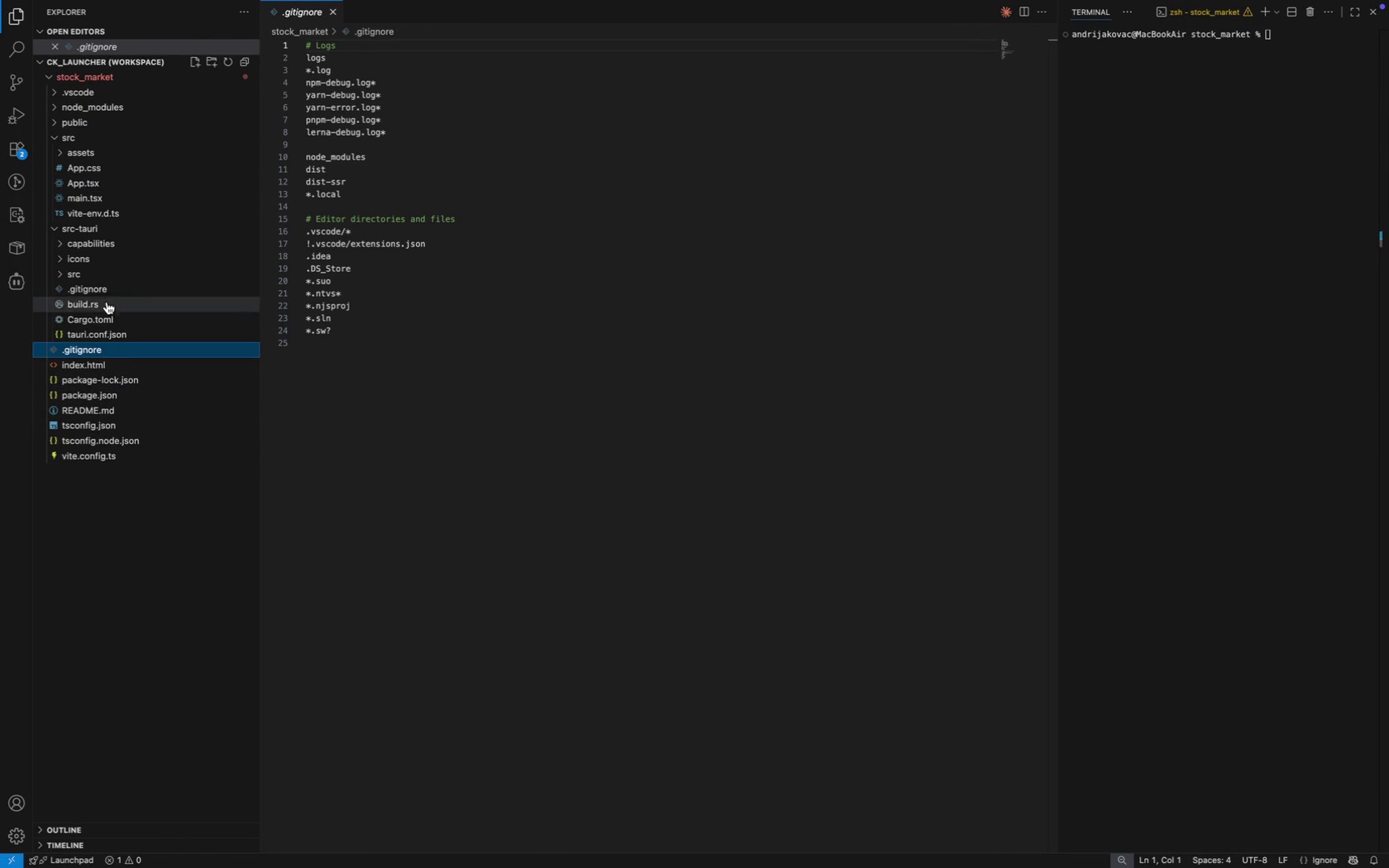 
left_click([105, 293])